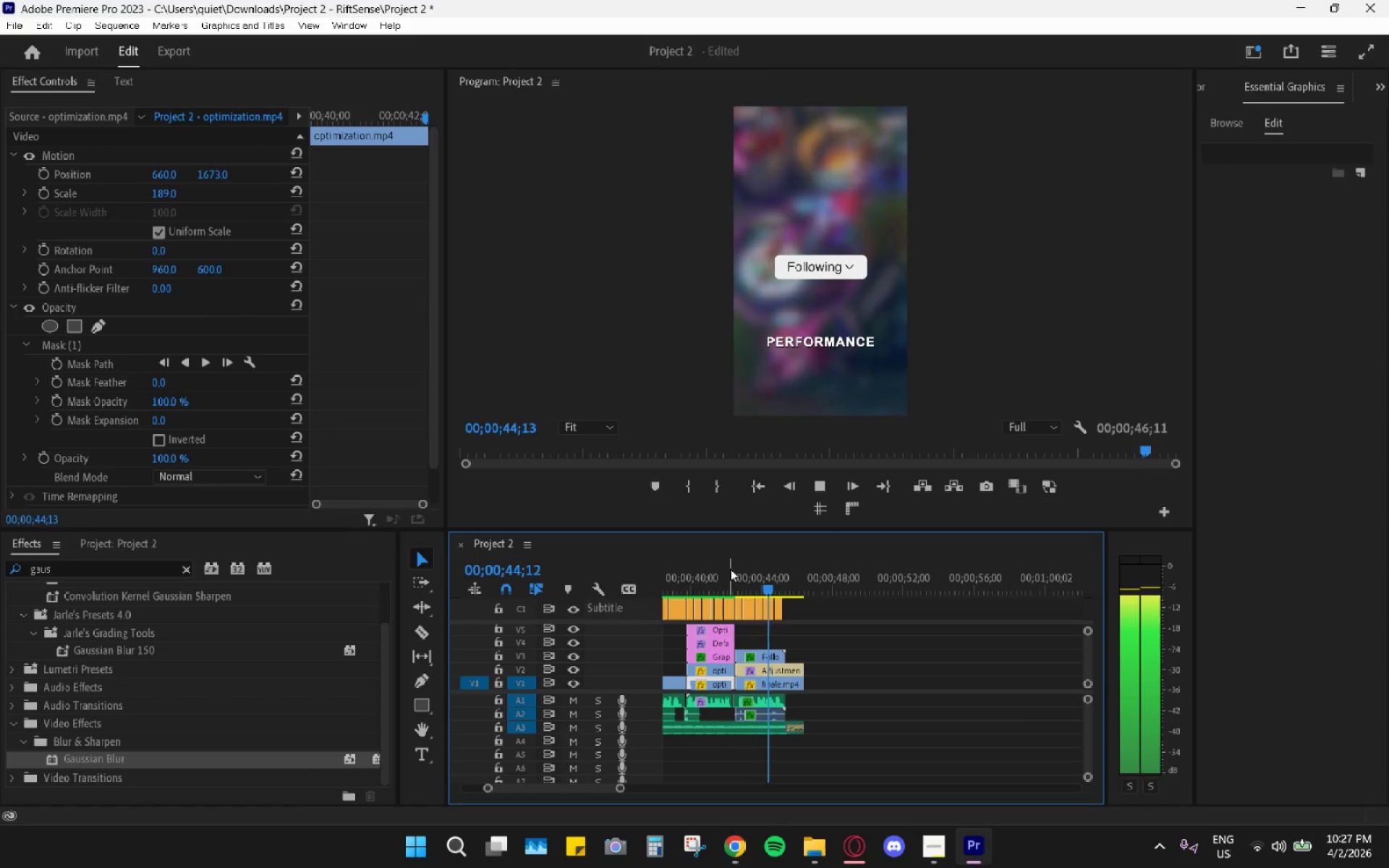 
left_click([945, 849])